 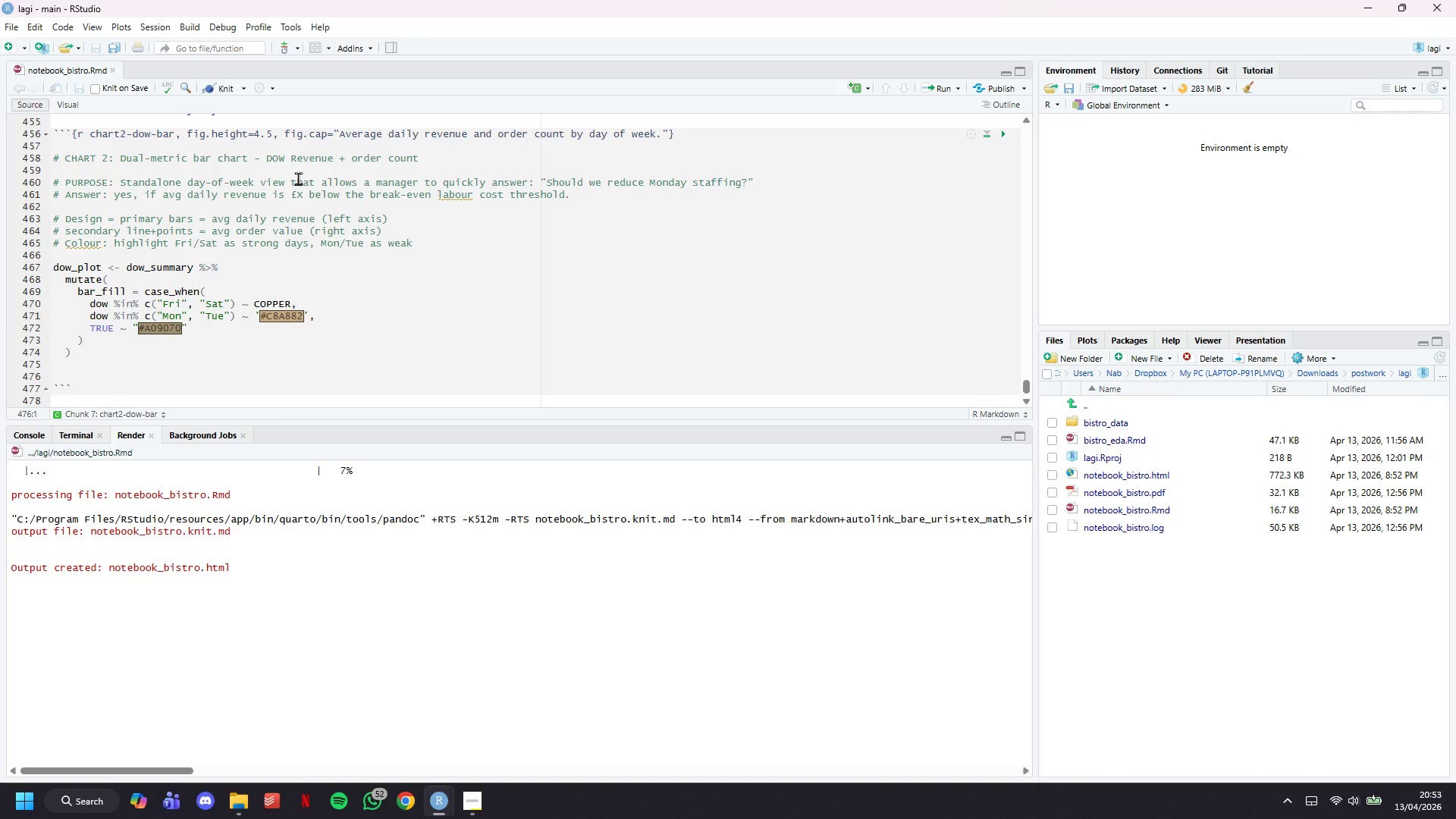 
type(# Scale factor for dual )
key(Backspace)
type(-axis alignment)
 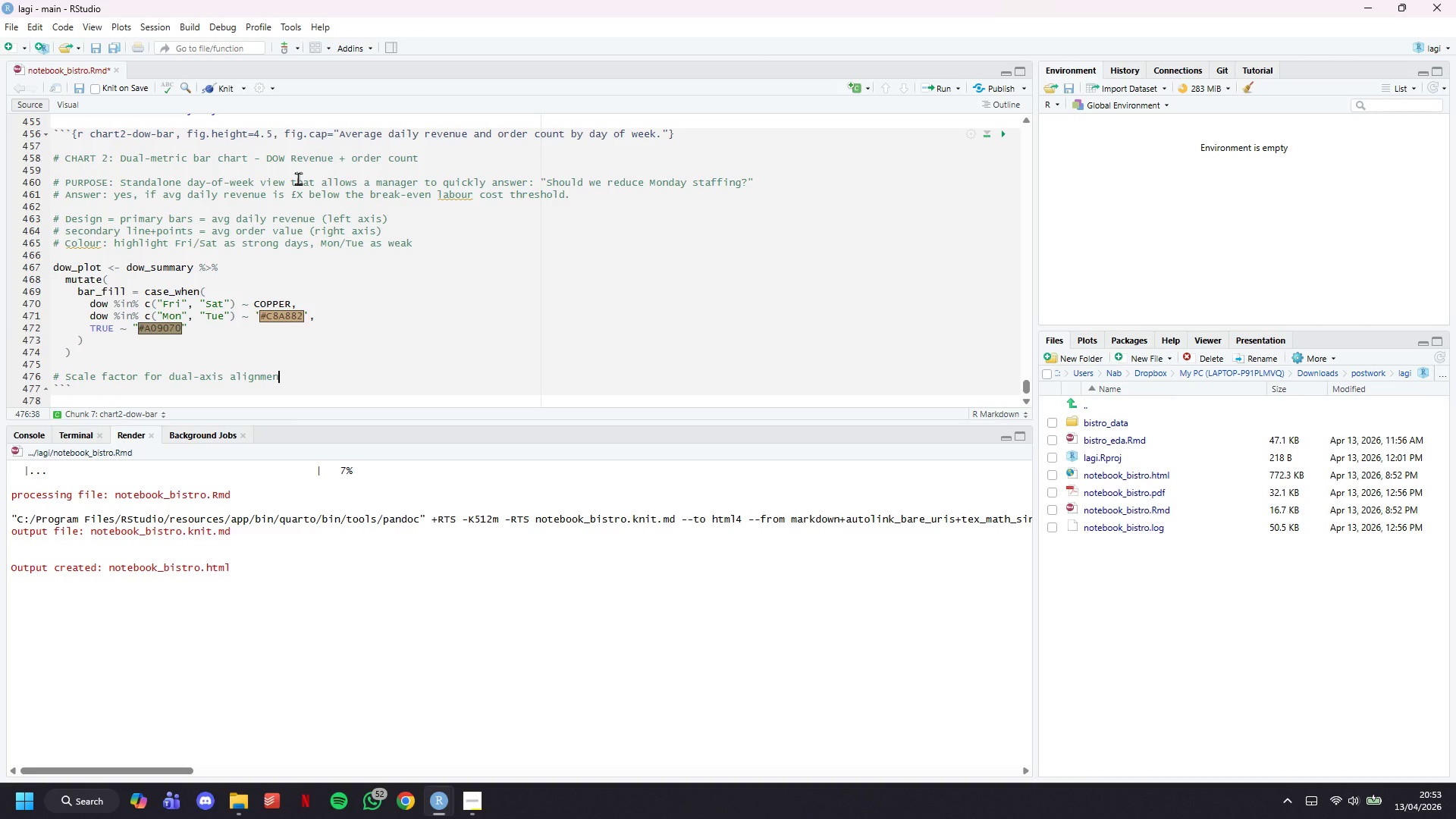 
key(Enter)
 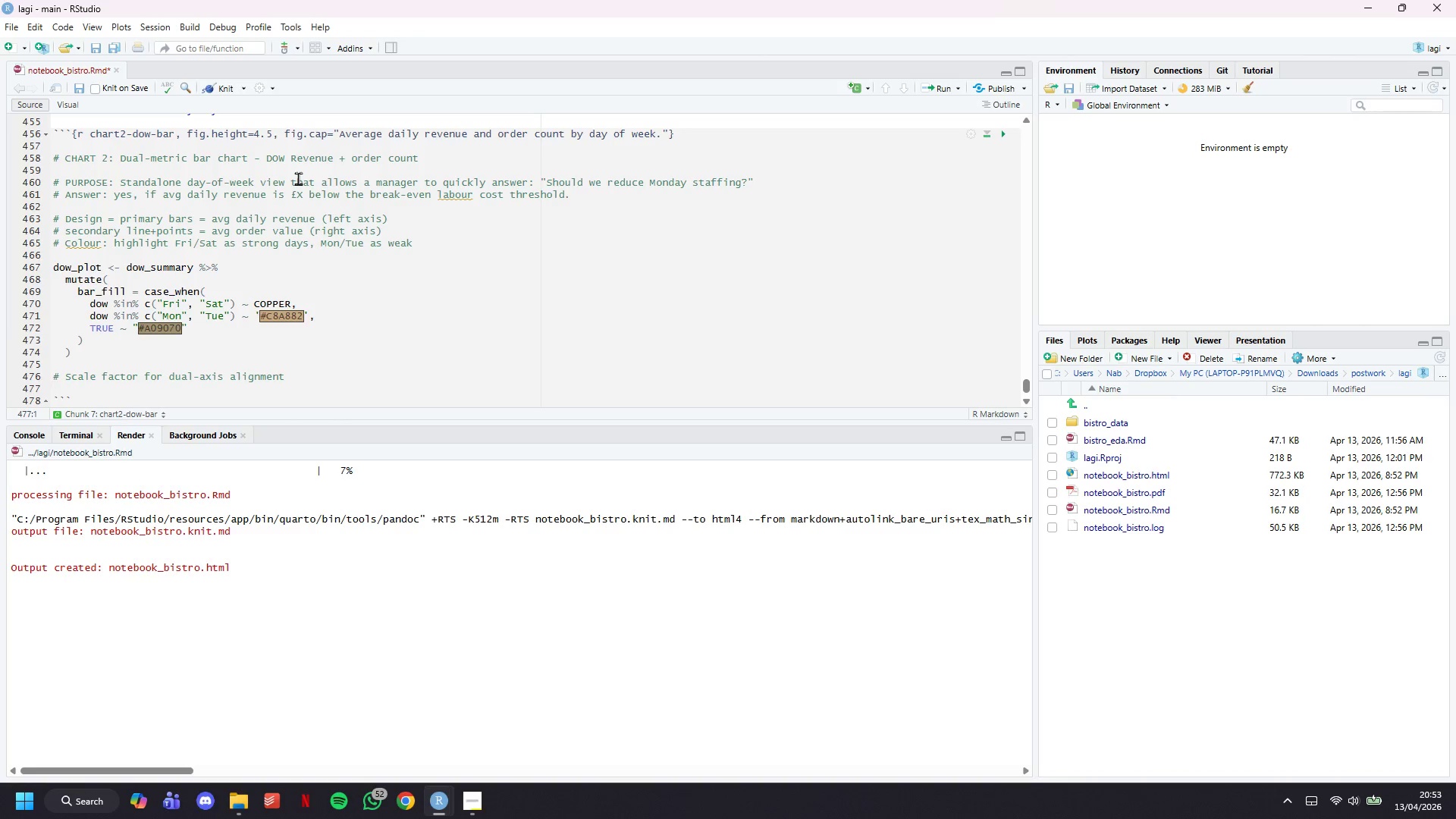 
type(scale_f <- max(dow_plot$avg_daily_revenue)
 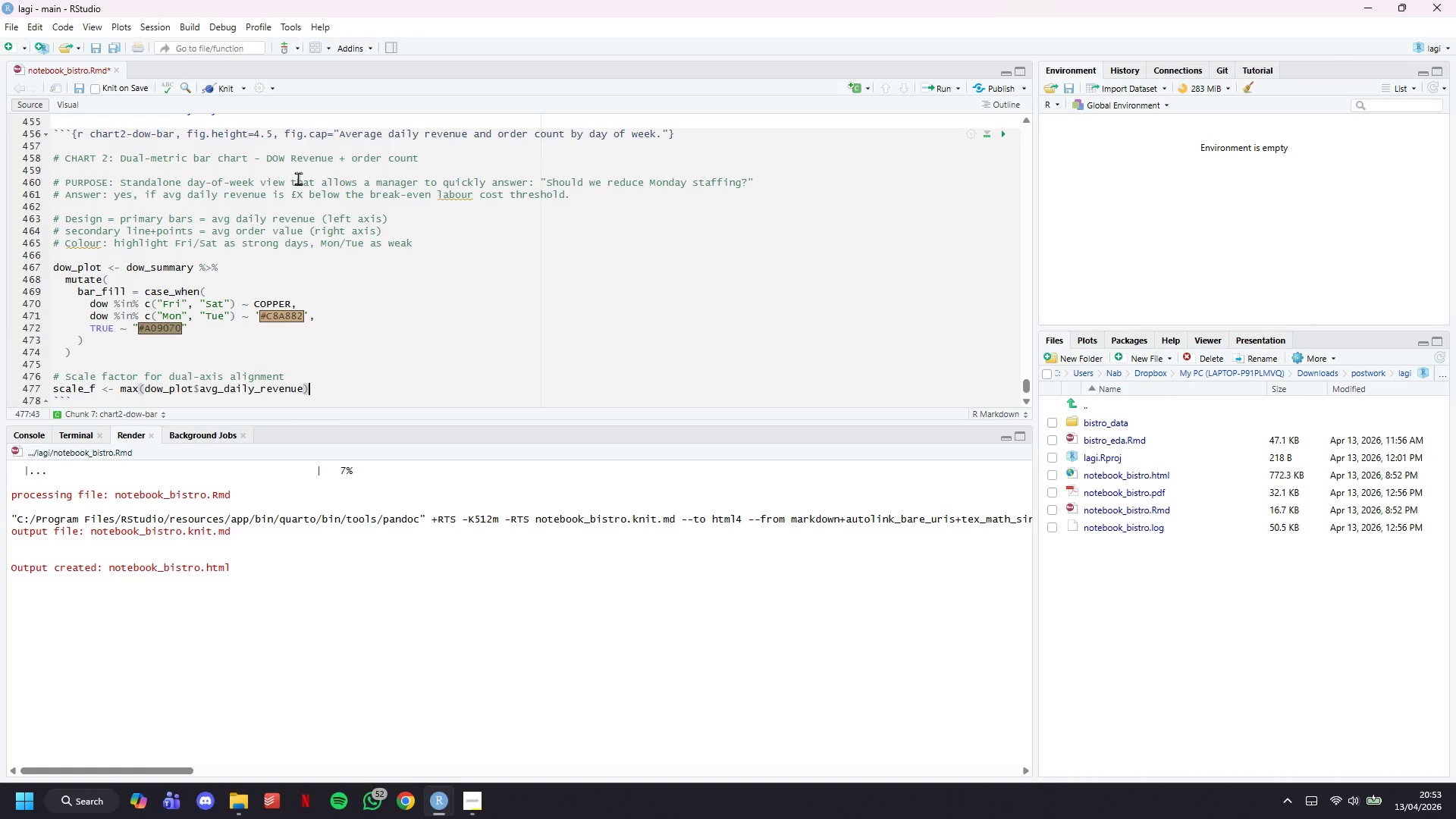 
 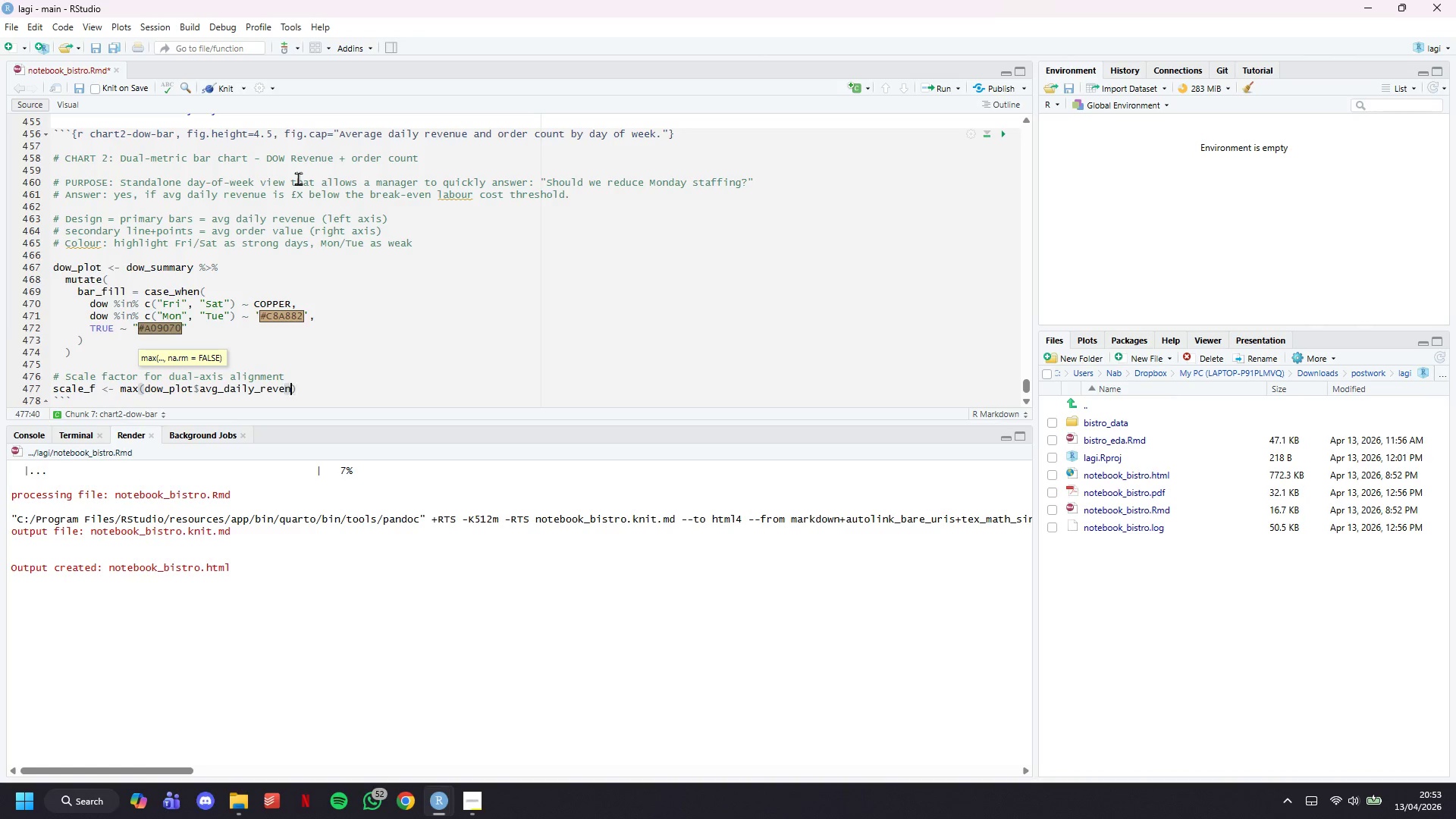 
key(ArrowRight)
 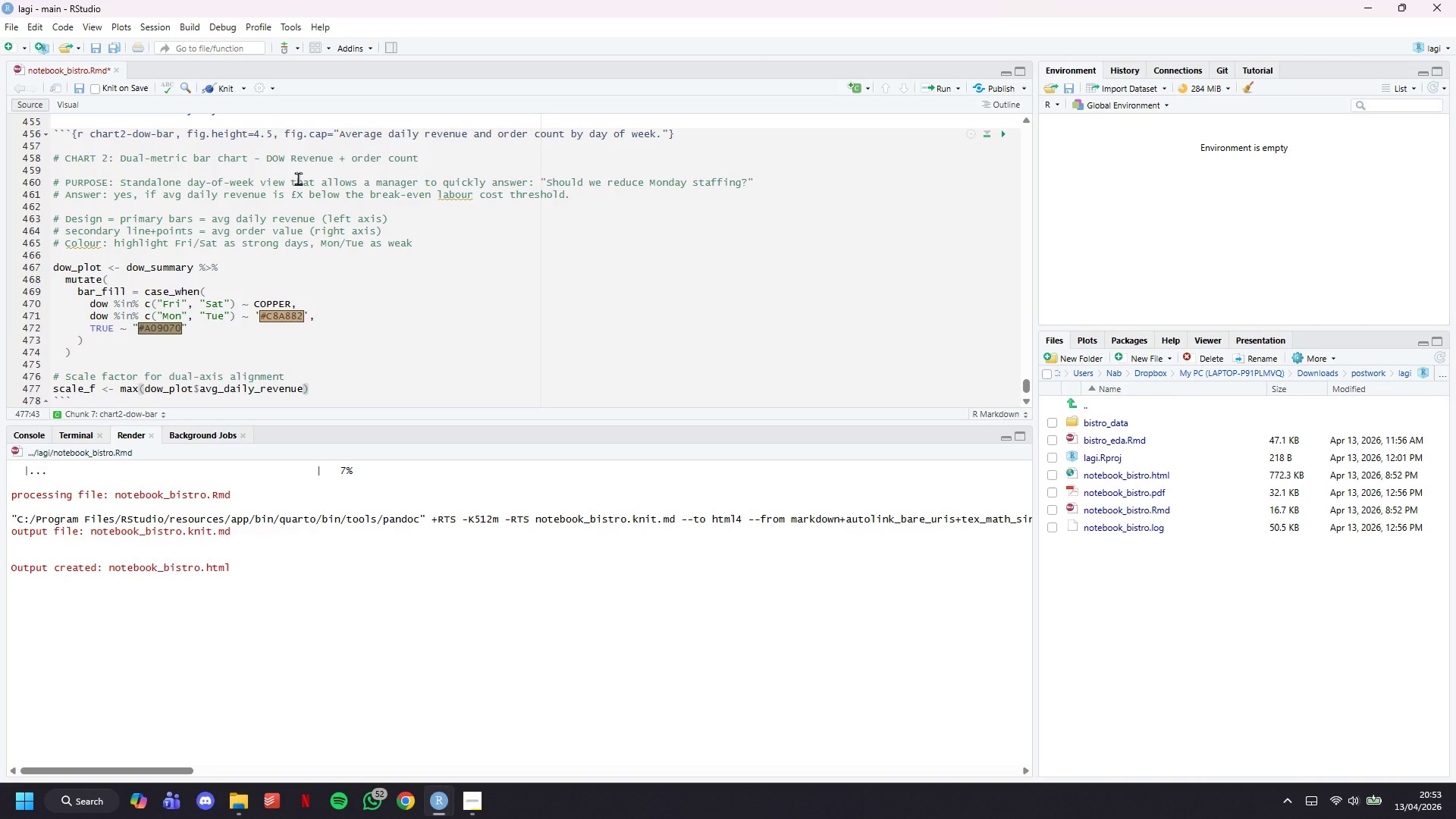 
type( / max(dow_plot$avg_order_val)
 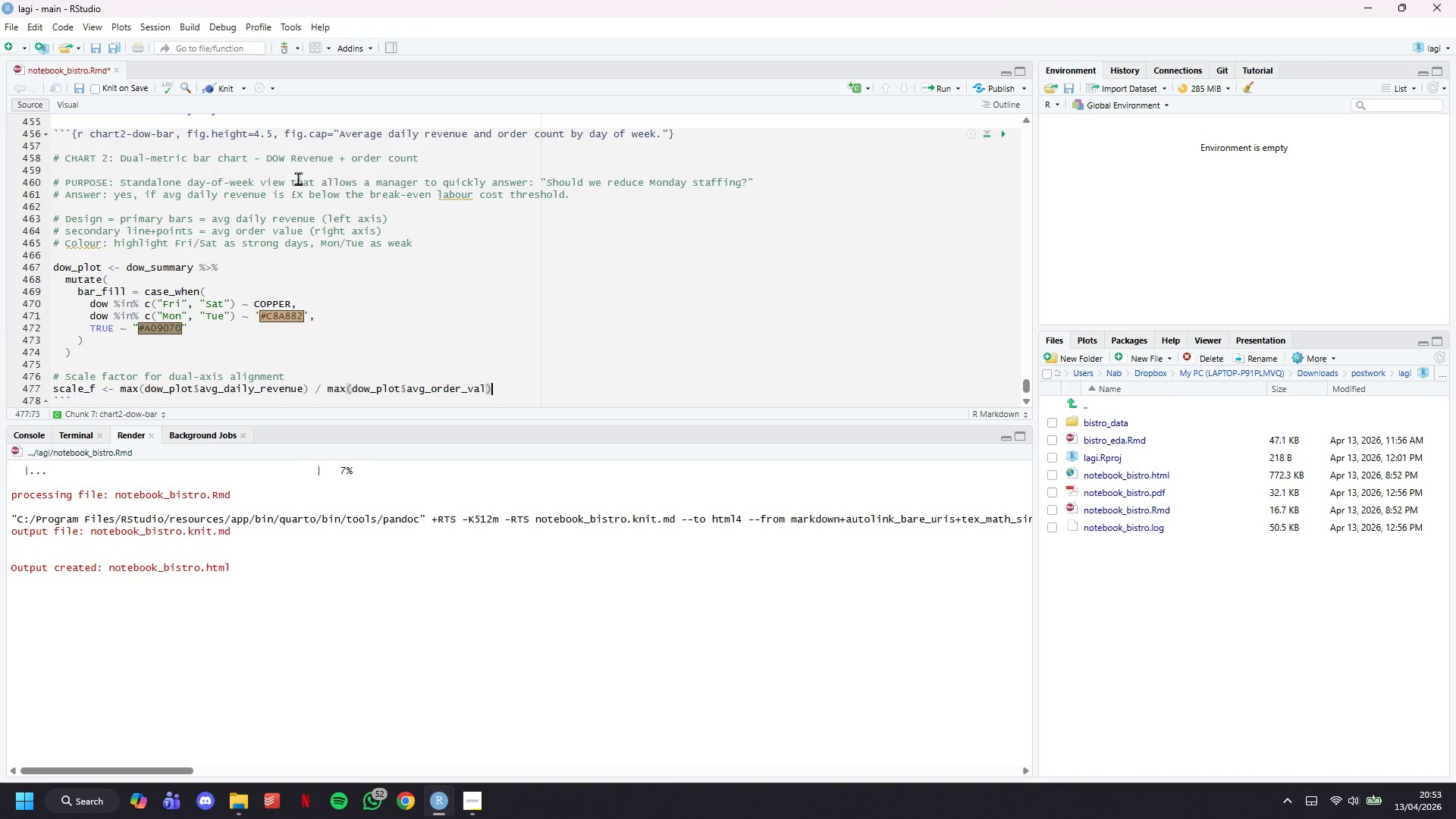 
 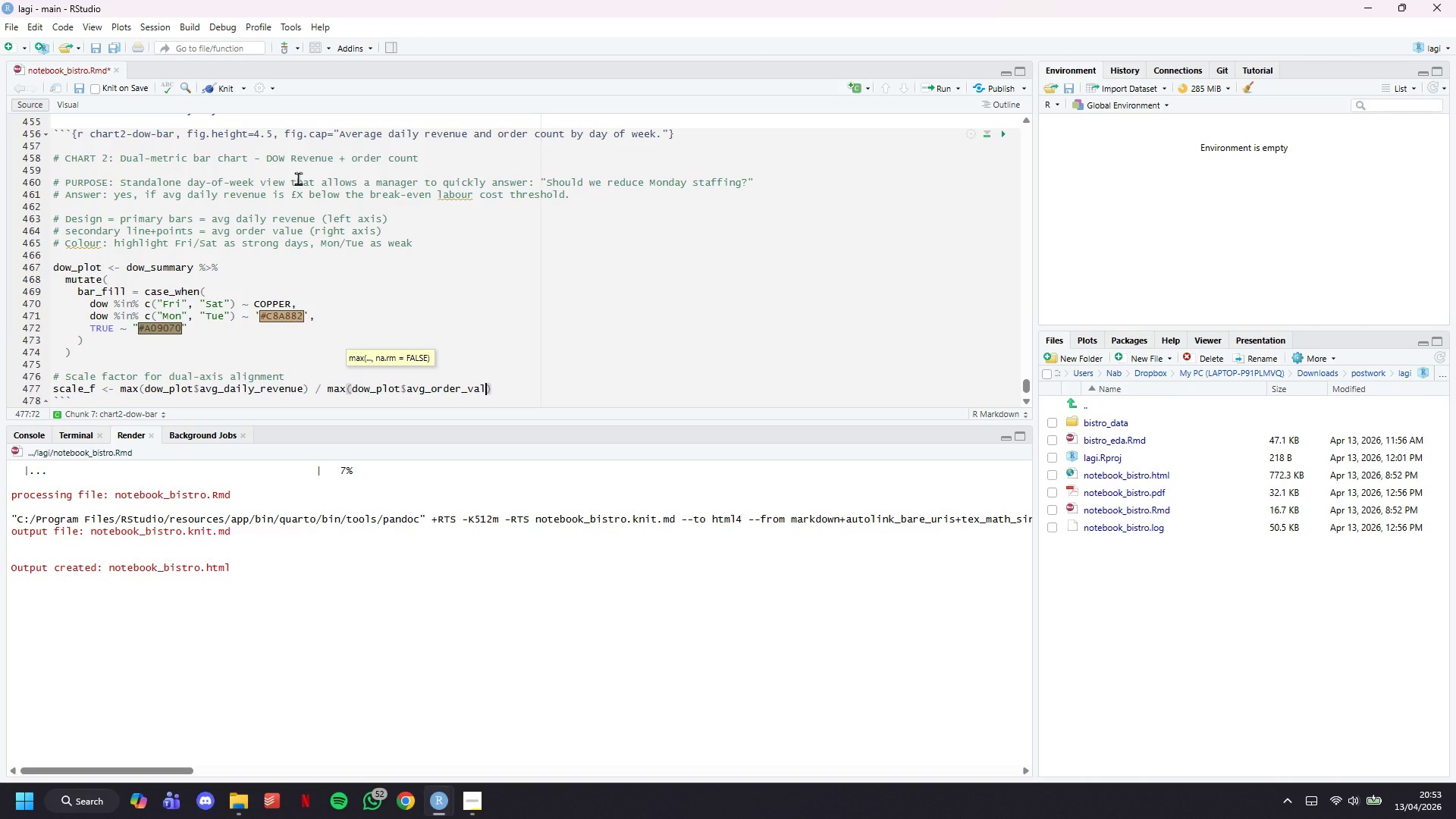 
key(ArrowRight)
 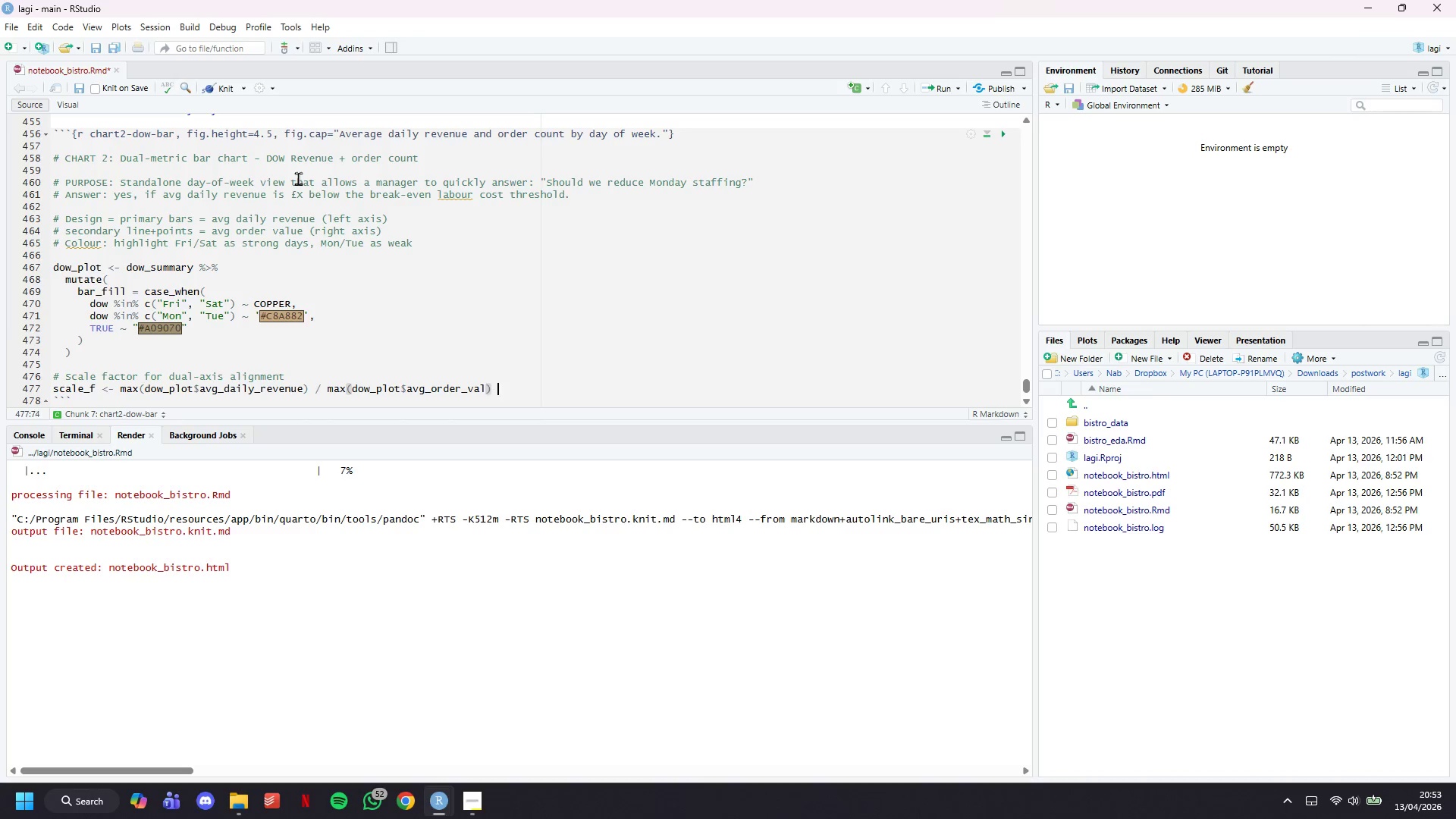 
type( * 0.85)
 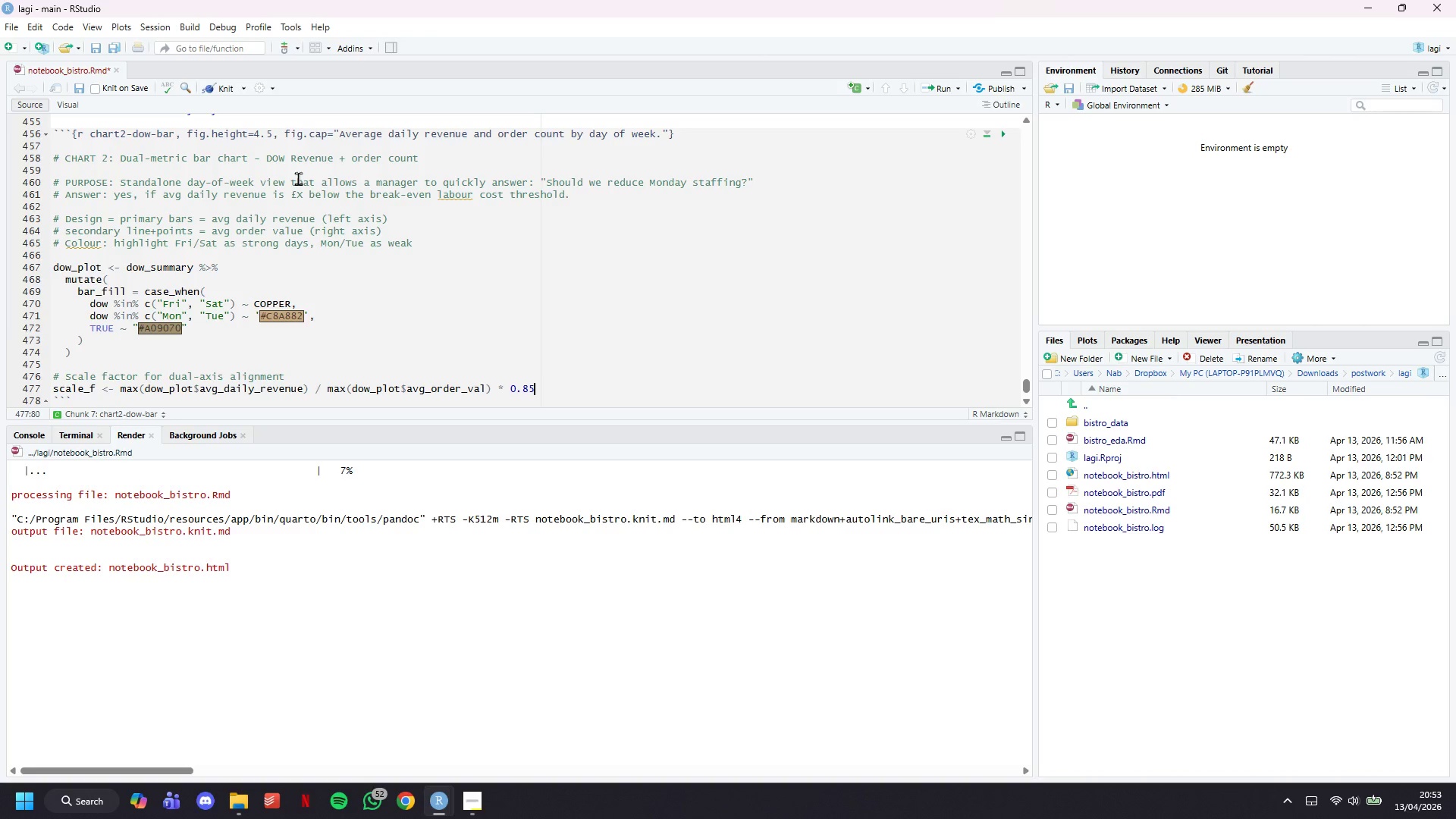 
key(Control+S)
 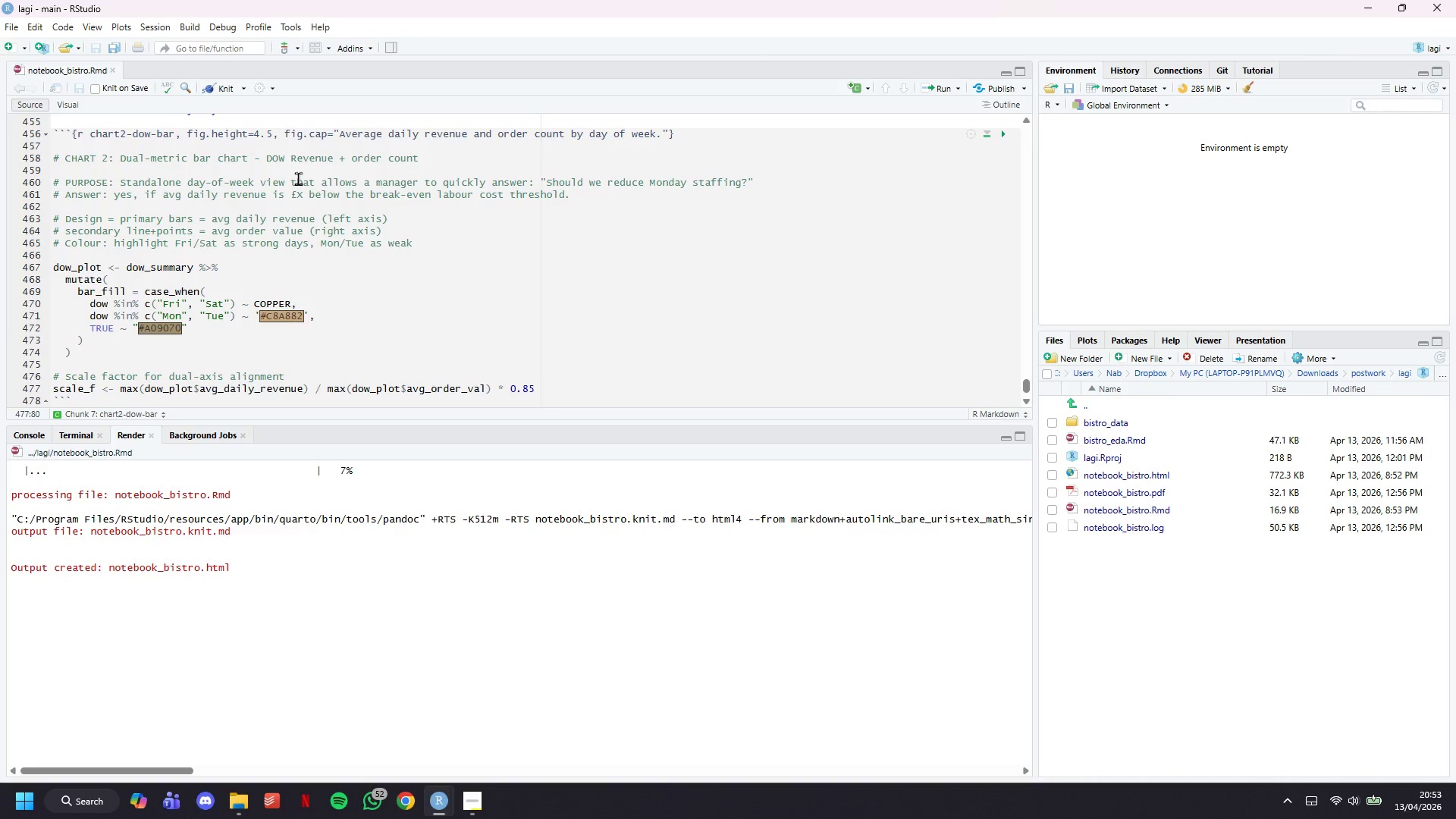 
key(Enter)
 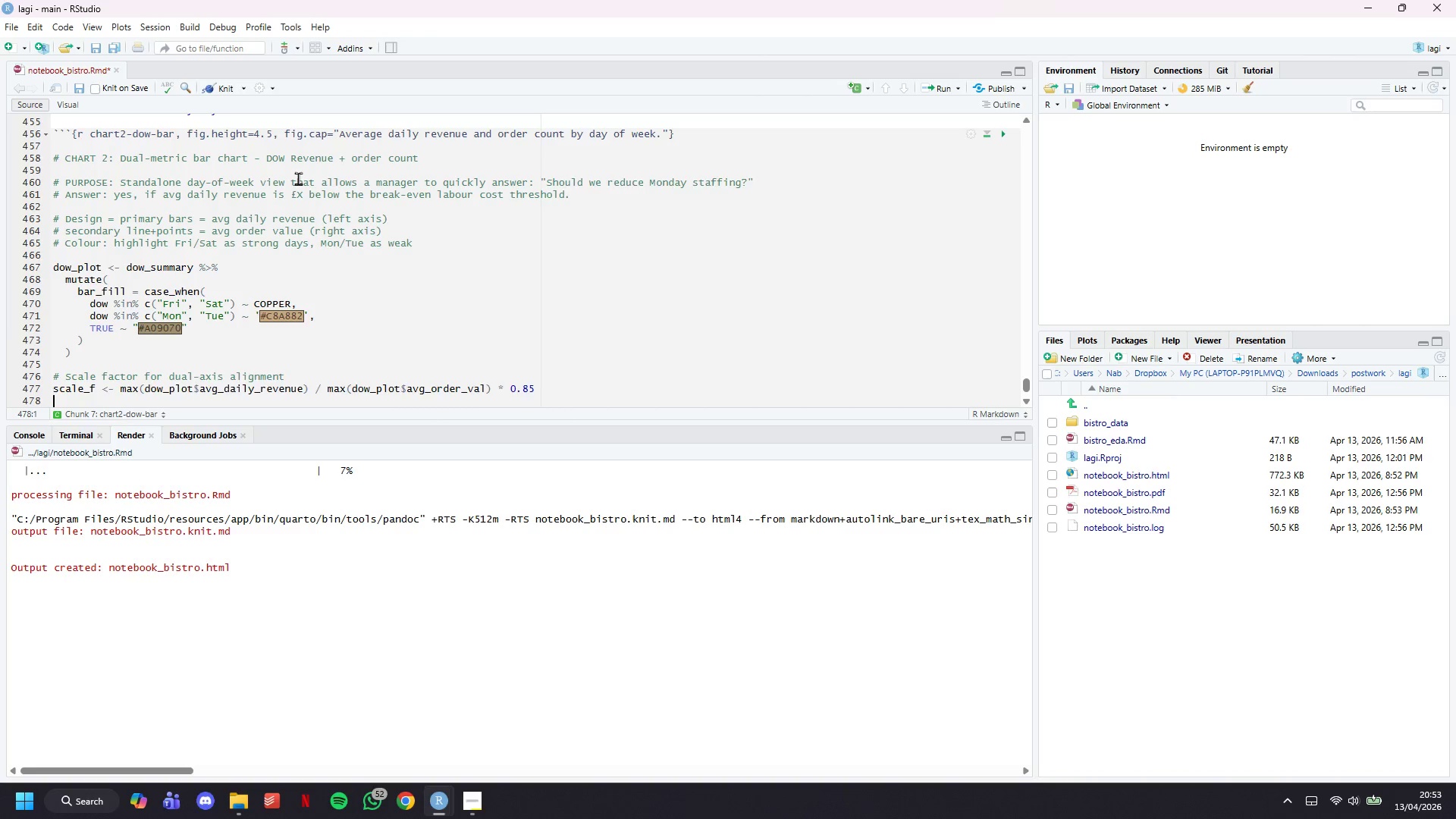 
key(Enter)
 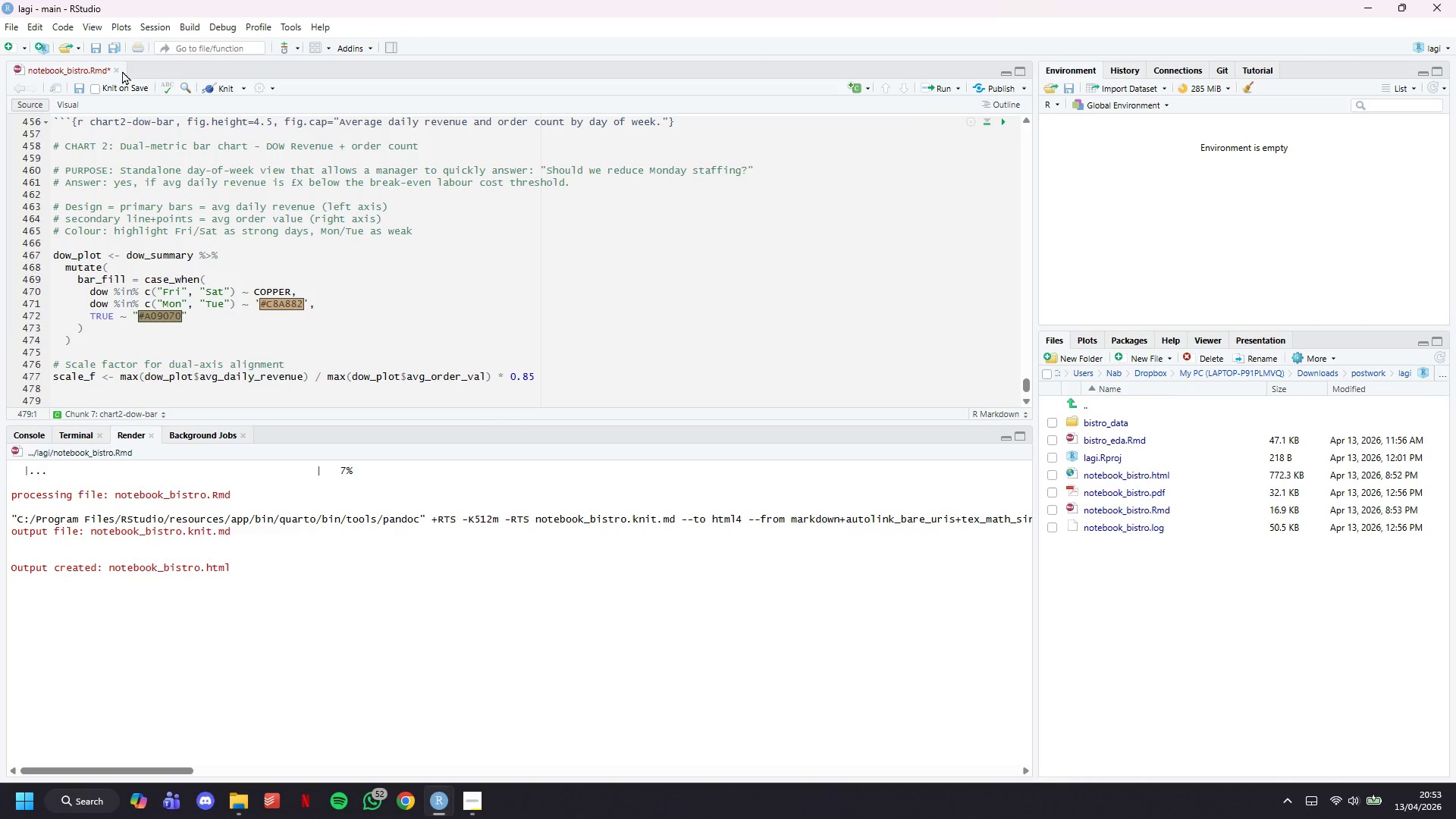 
scroll: coordinate [143, 163], scroll_direction: down, amount: 6.0
 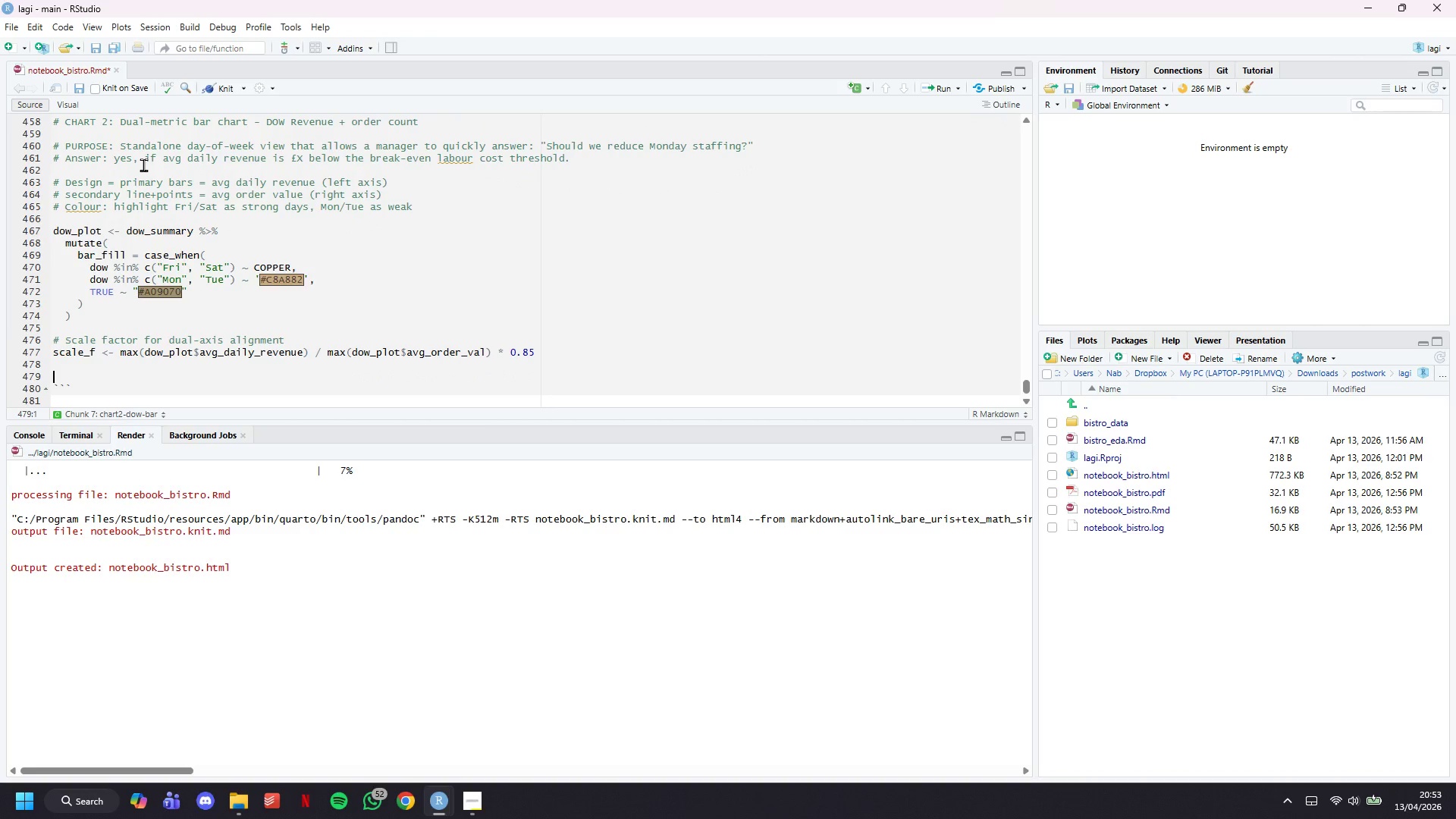 
left_click([482, 798])